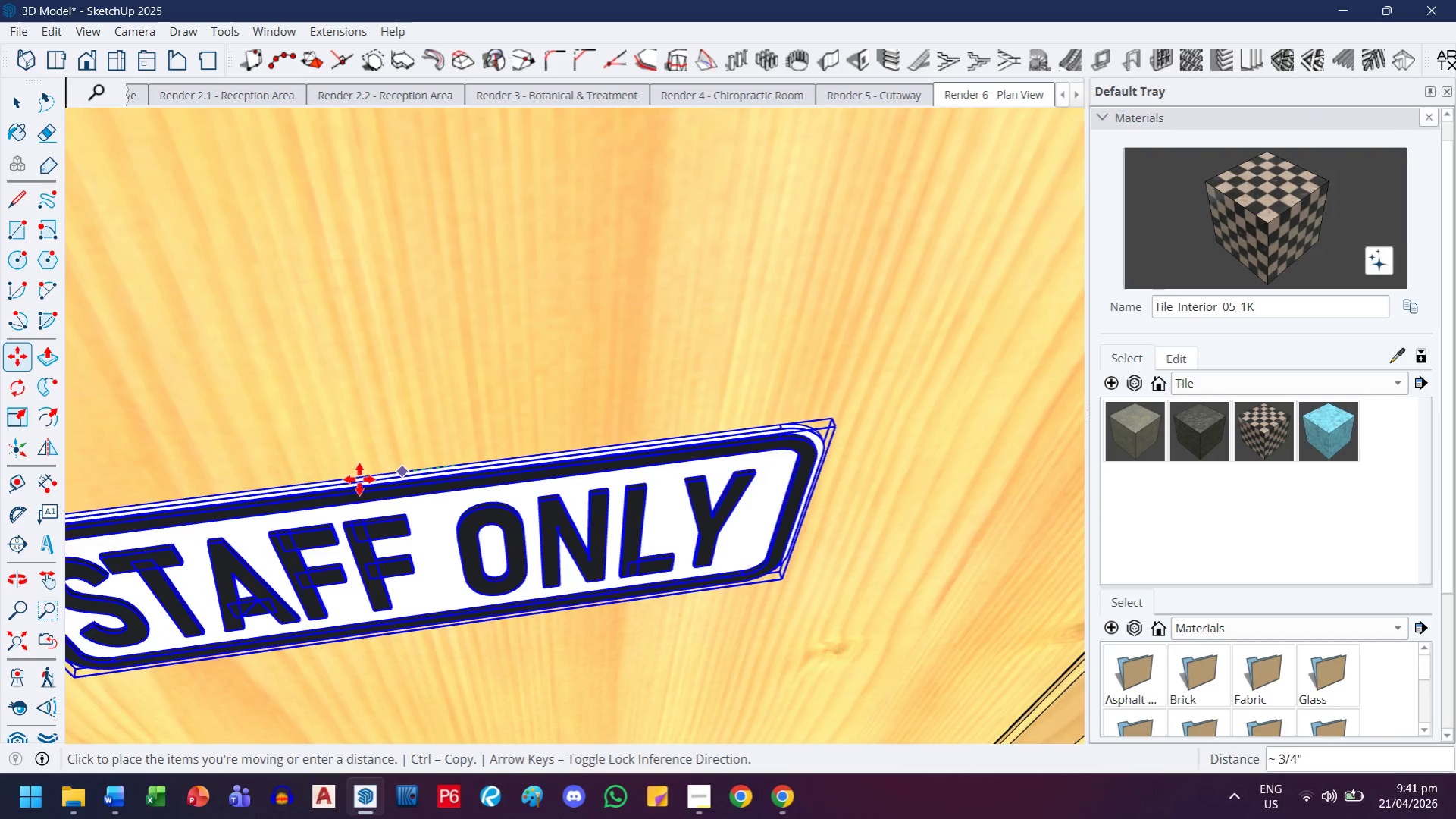 
key(ArrowLeft)
 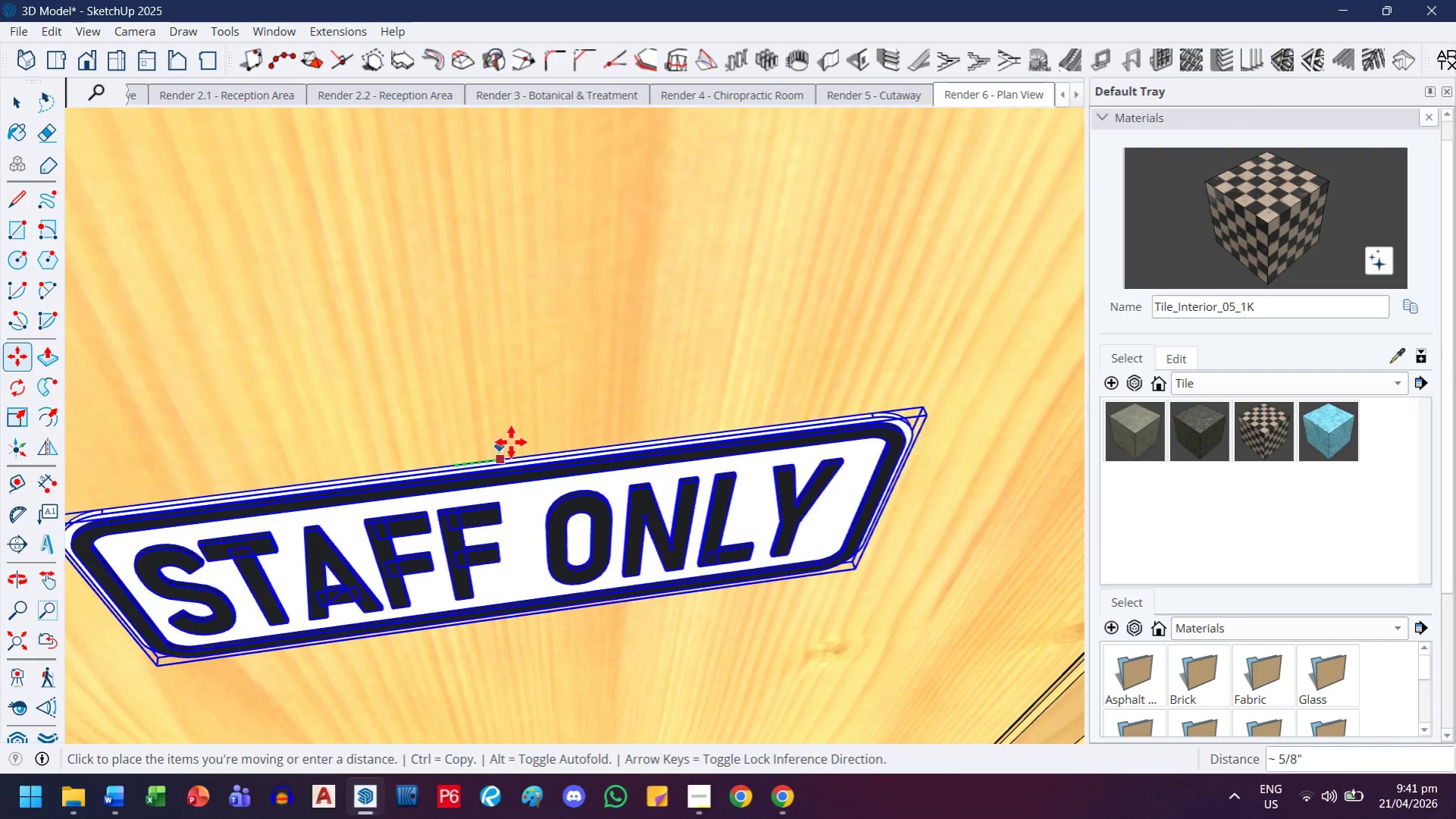 
key(H)
 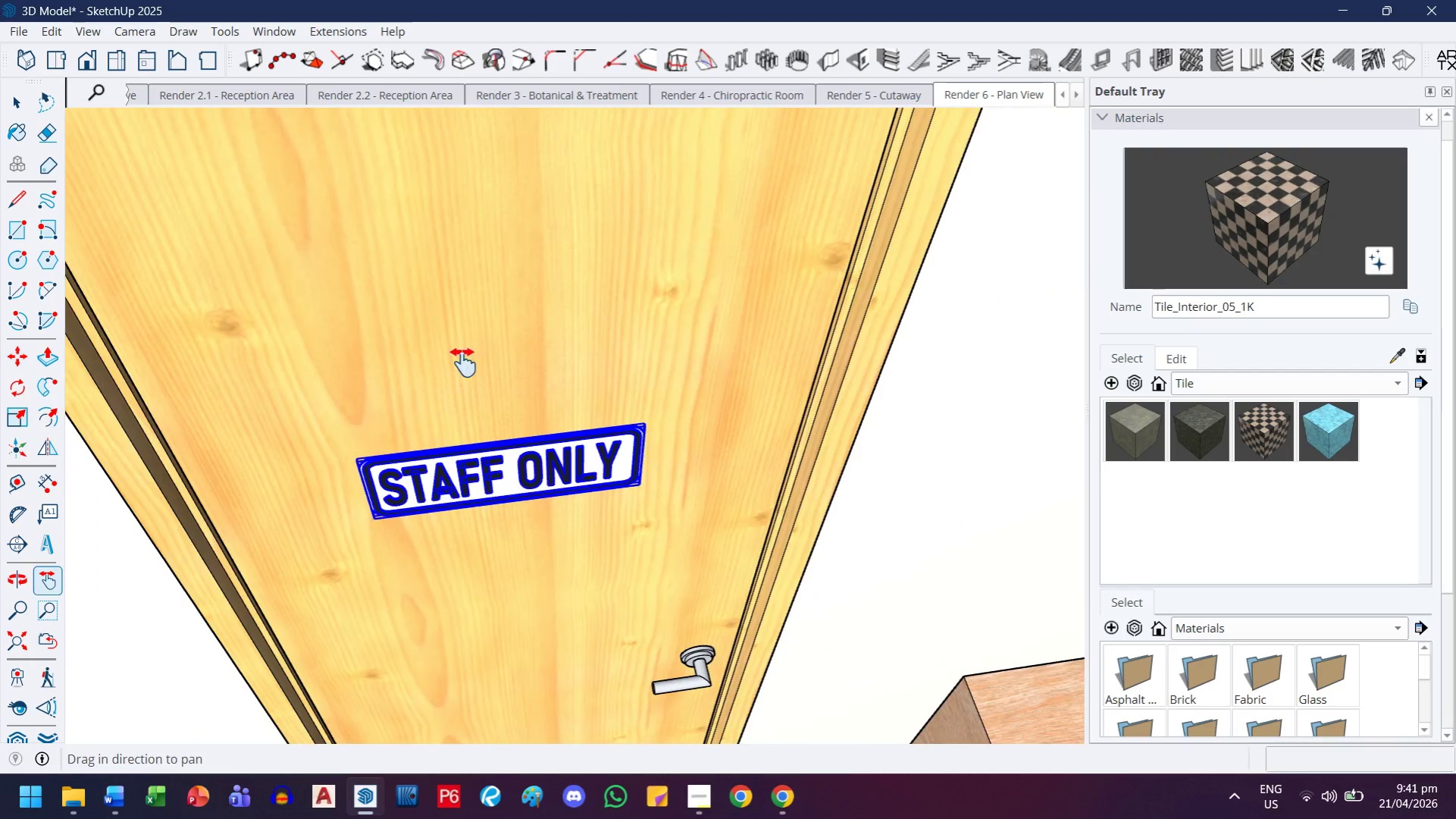 
left_click_drag(start_coordinate=[463, 362], to_coordinate=[492, 507])
 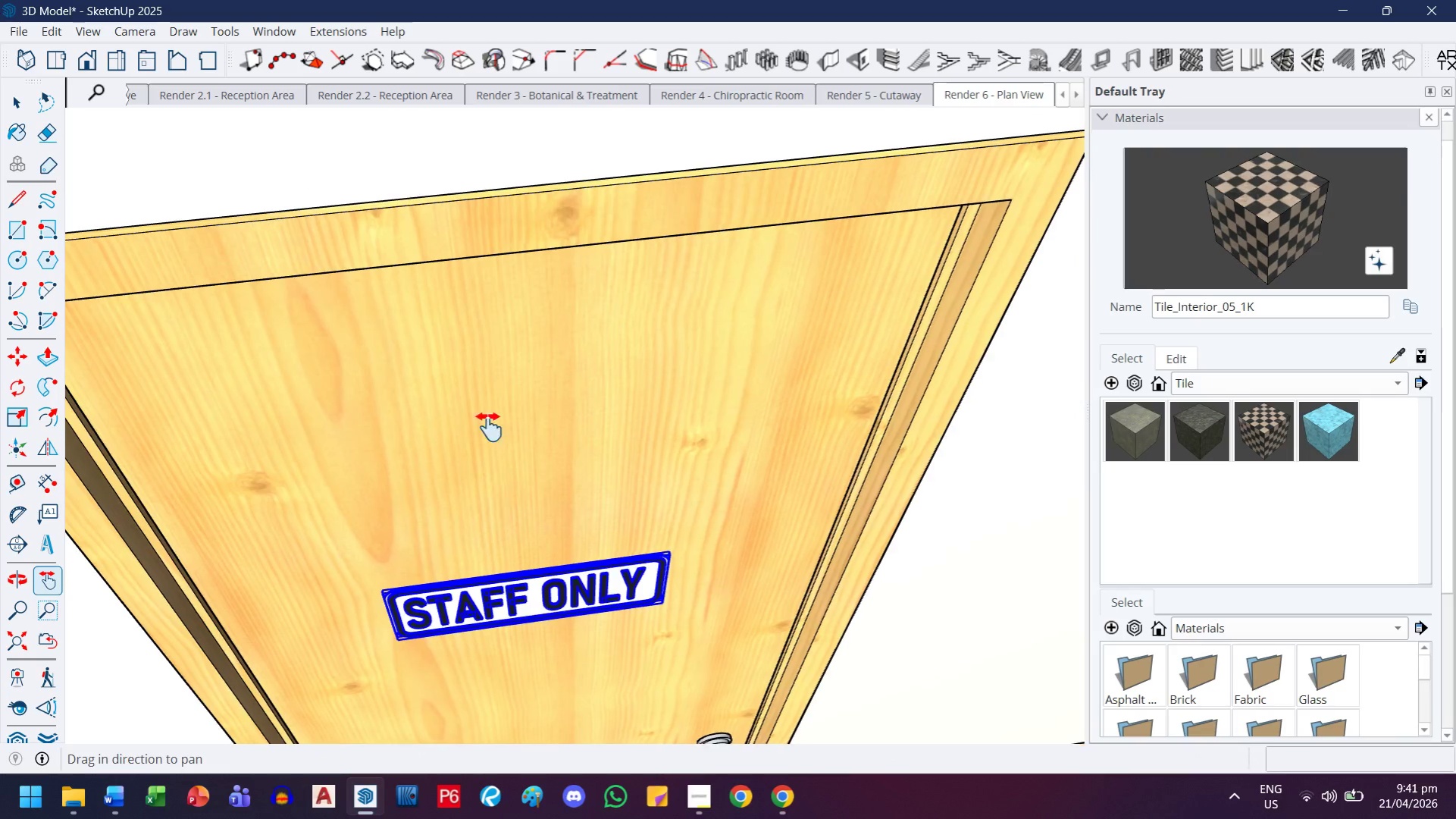 
scroll: coordinate [501, 429], scroll_direction: down, amount: 12.0
 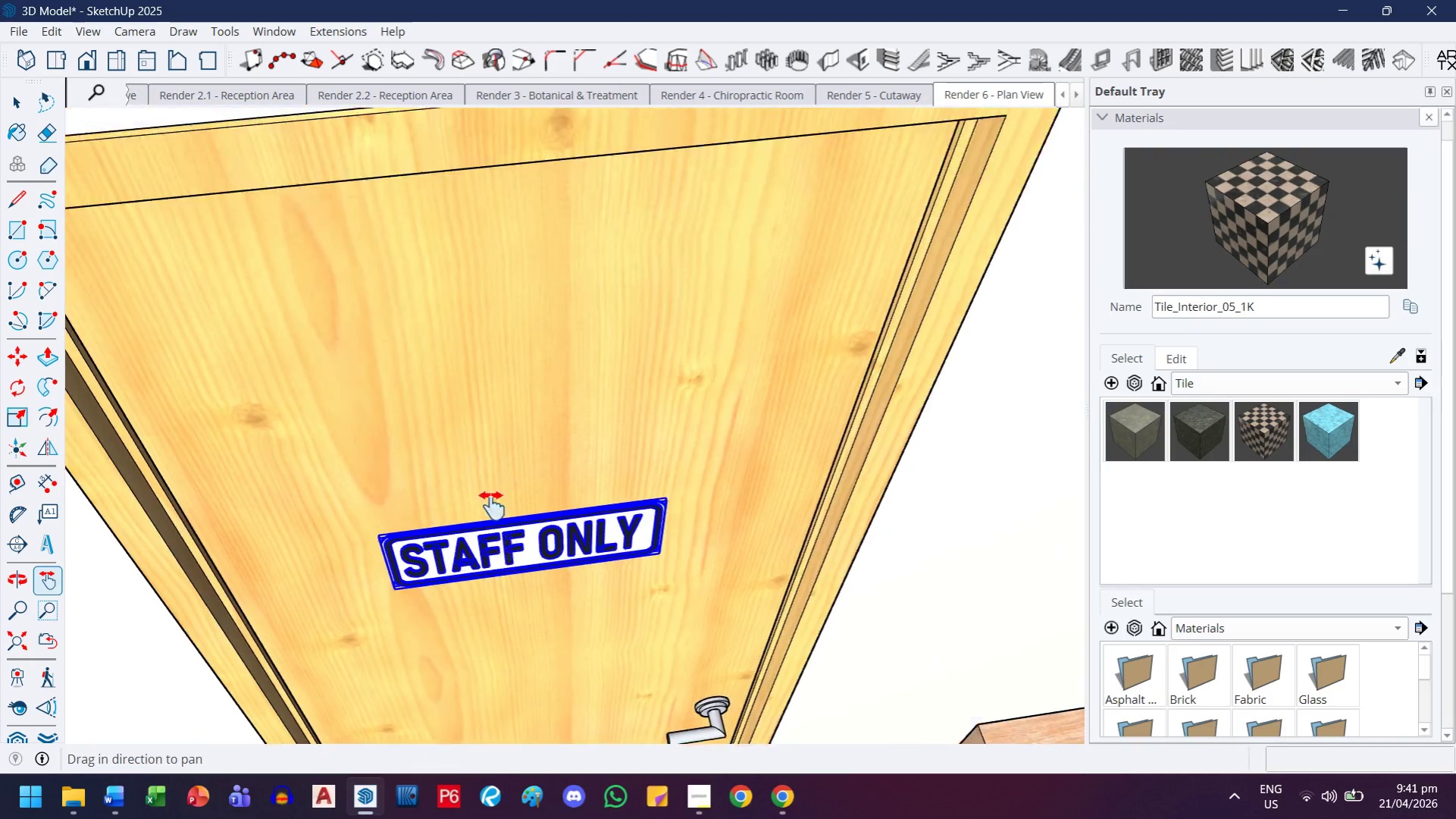 
key(Escape)
 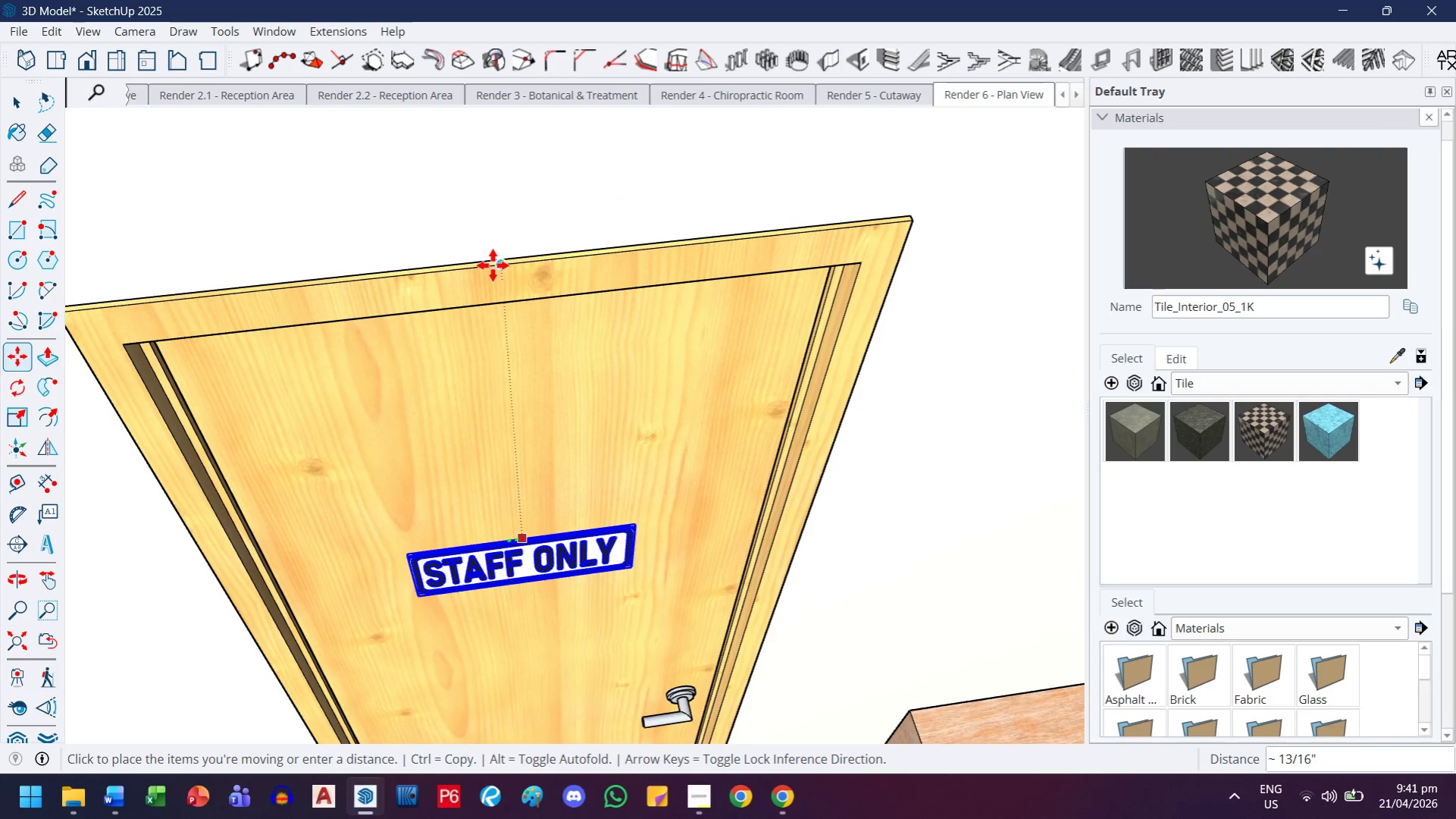 
scroll: coordinate [489, 419], scroll_direction: down, amount: 3.0
 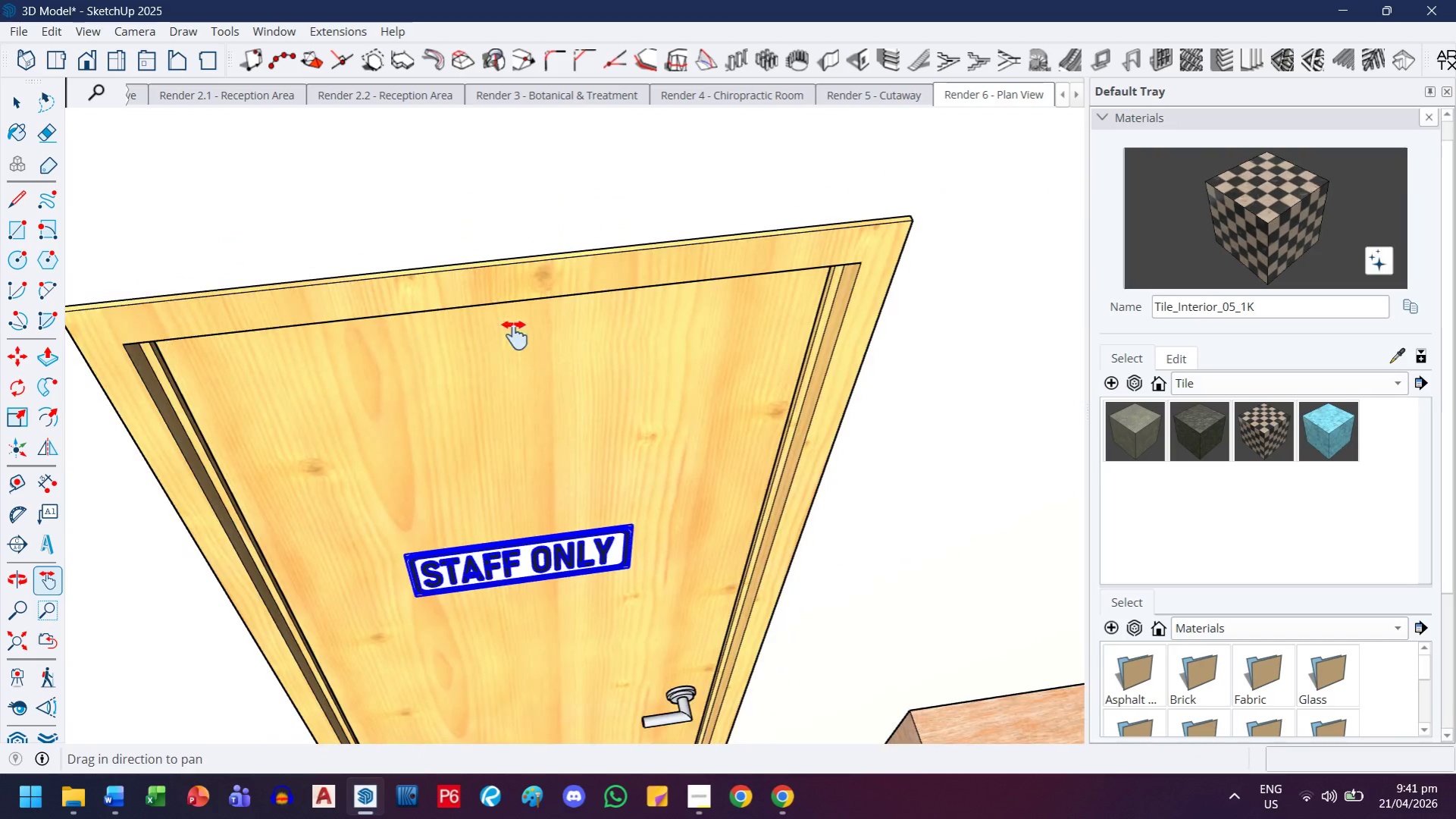 
left_click([493, 265])
 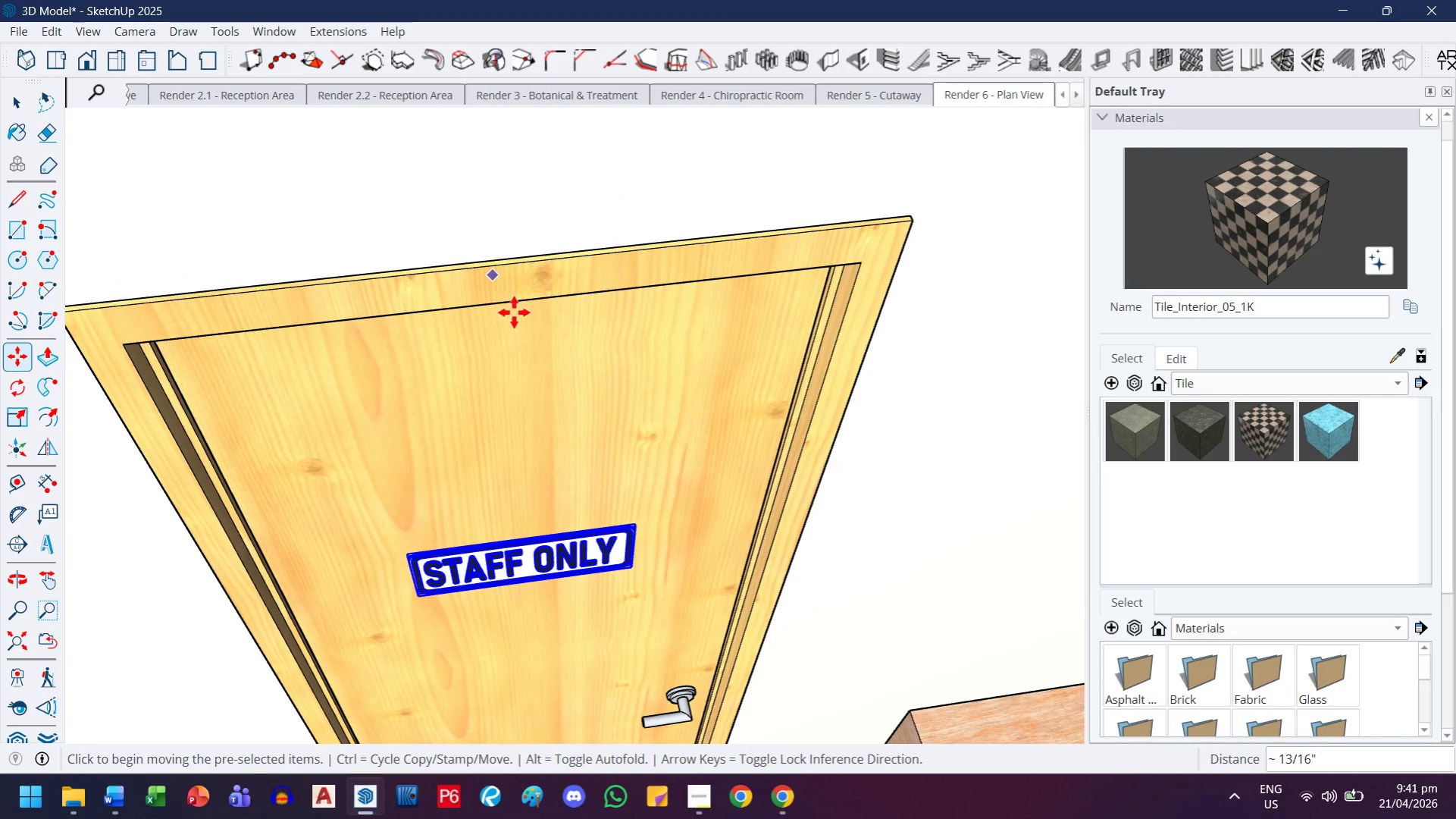 
scroll: coordinate [615, 250], scroll_direction: down, amount: 8.0
 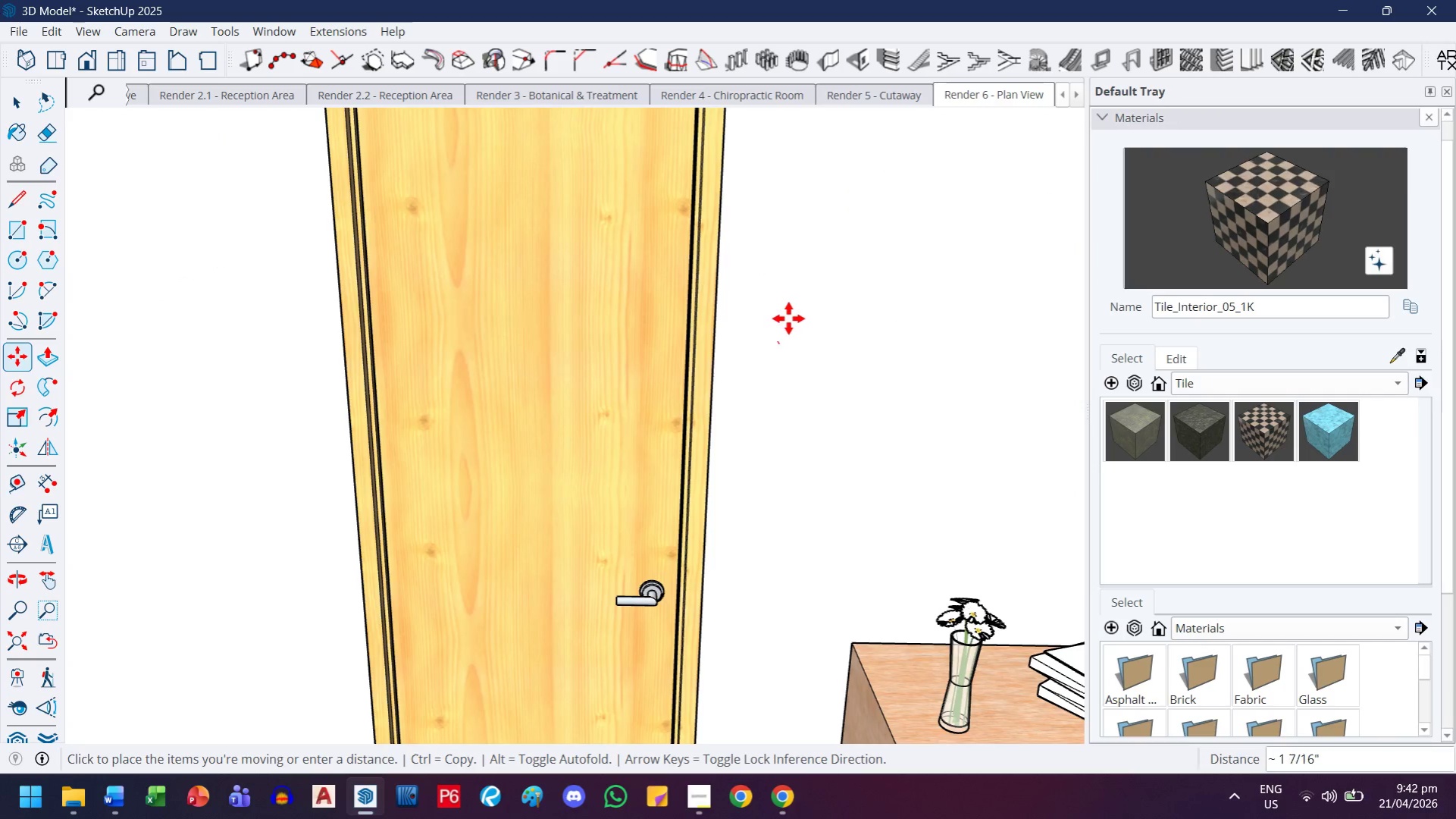 
left_click([788, 314])
 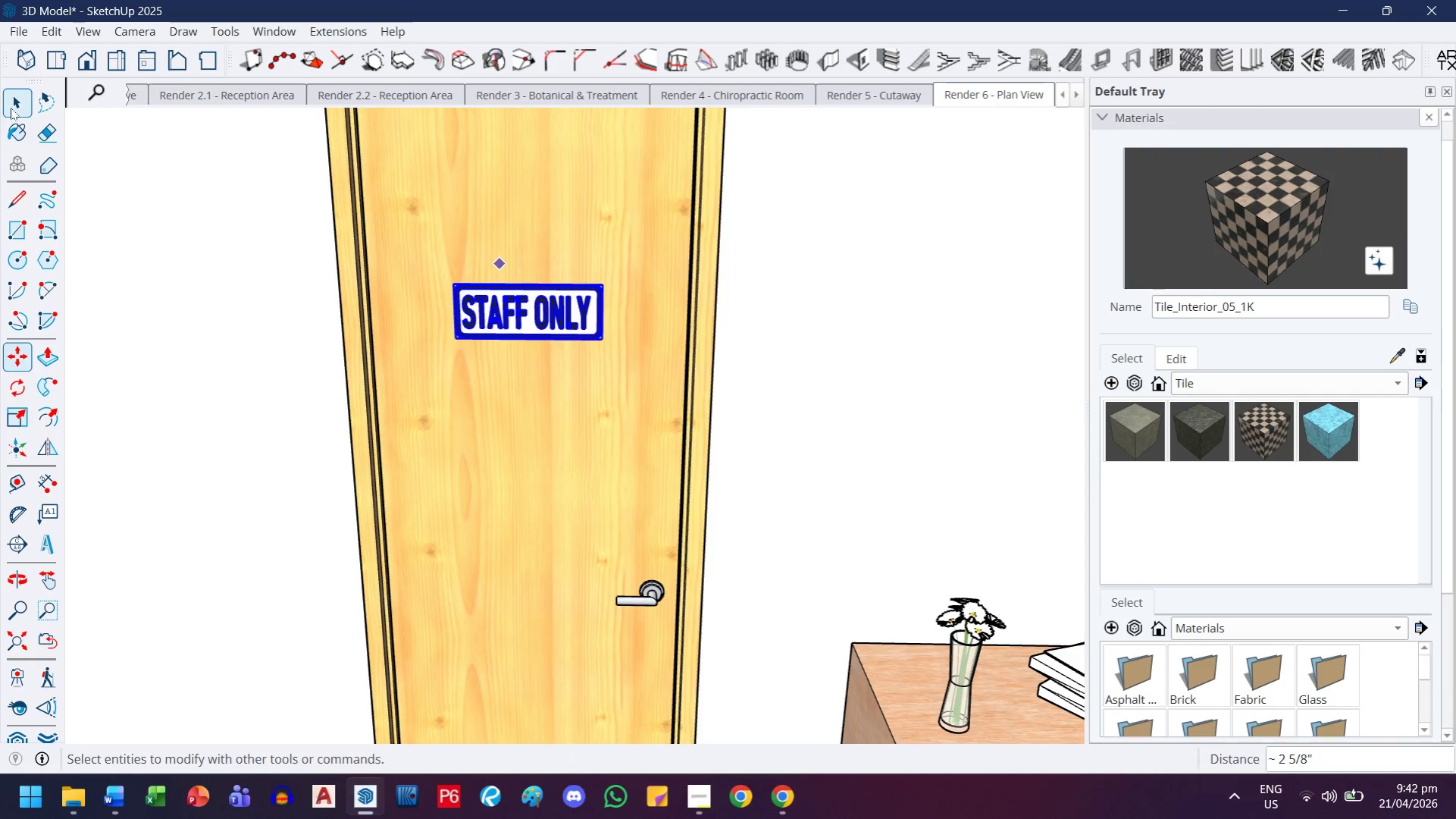 
key(Escape)
 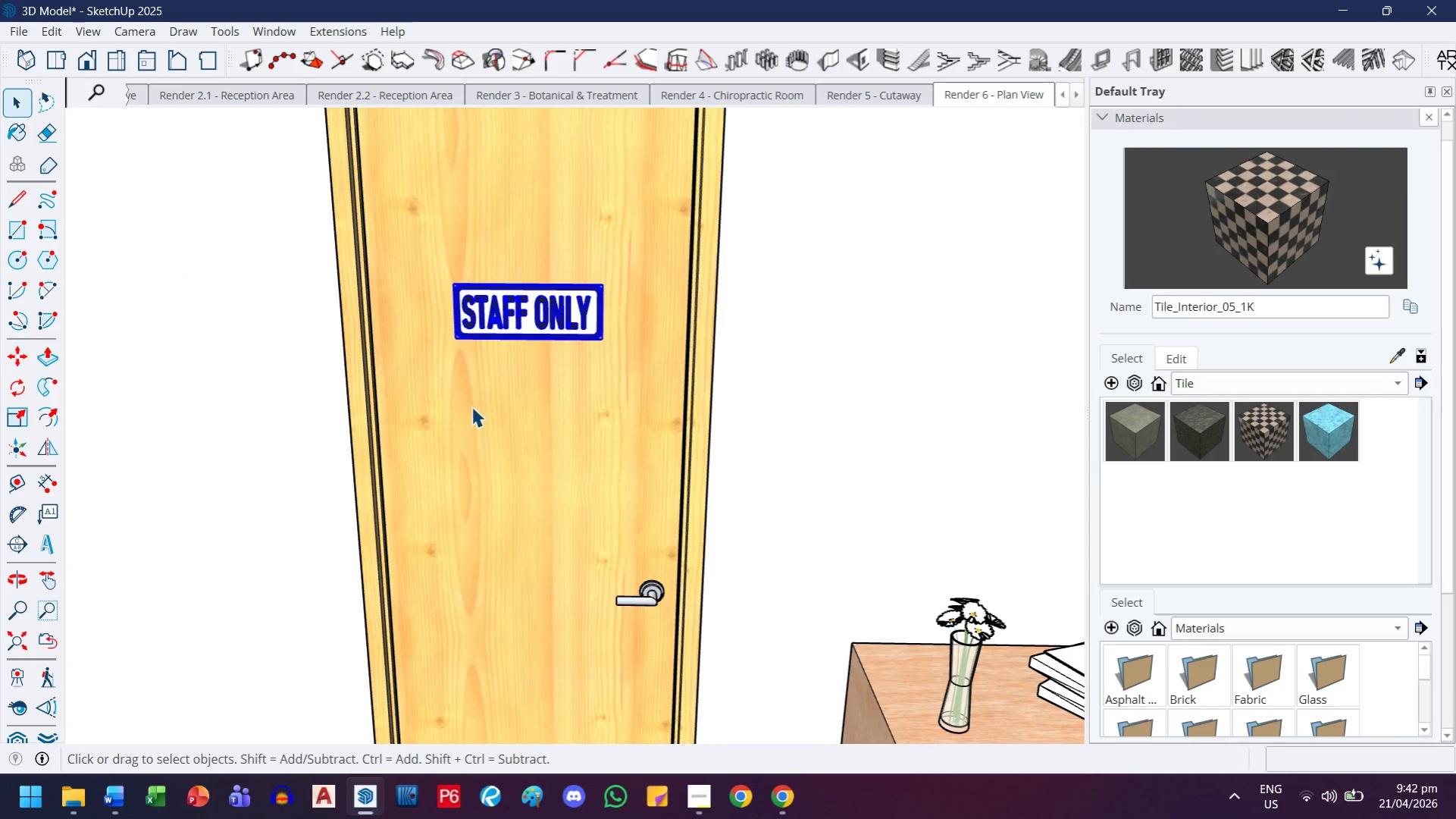 
key(Escape)
 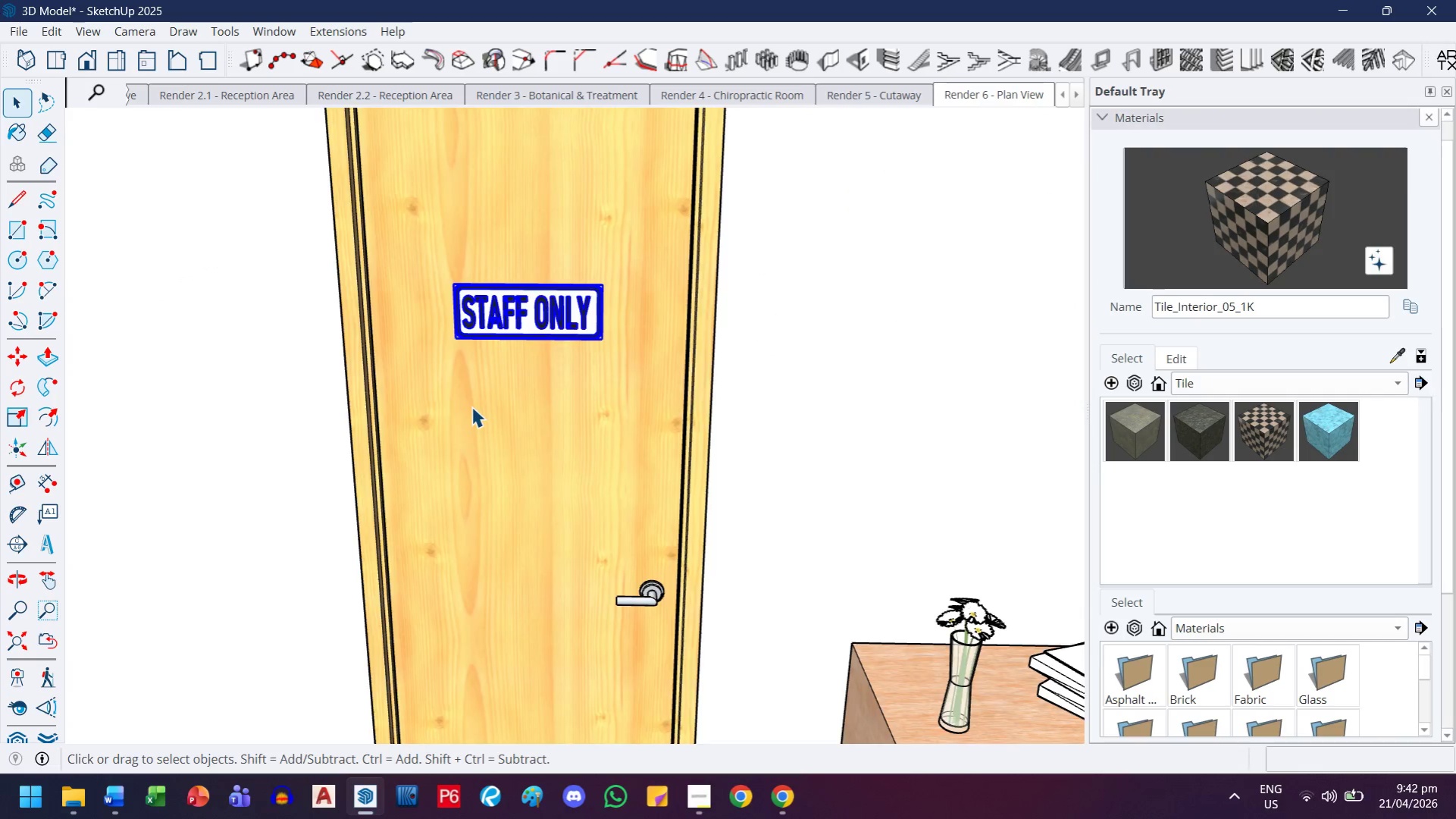 
scroll: coordinate [408, 463], scroll_direction: down, amount: 12.0